 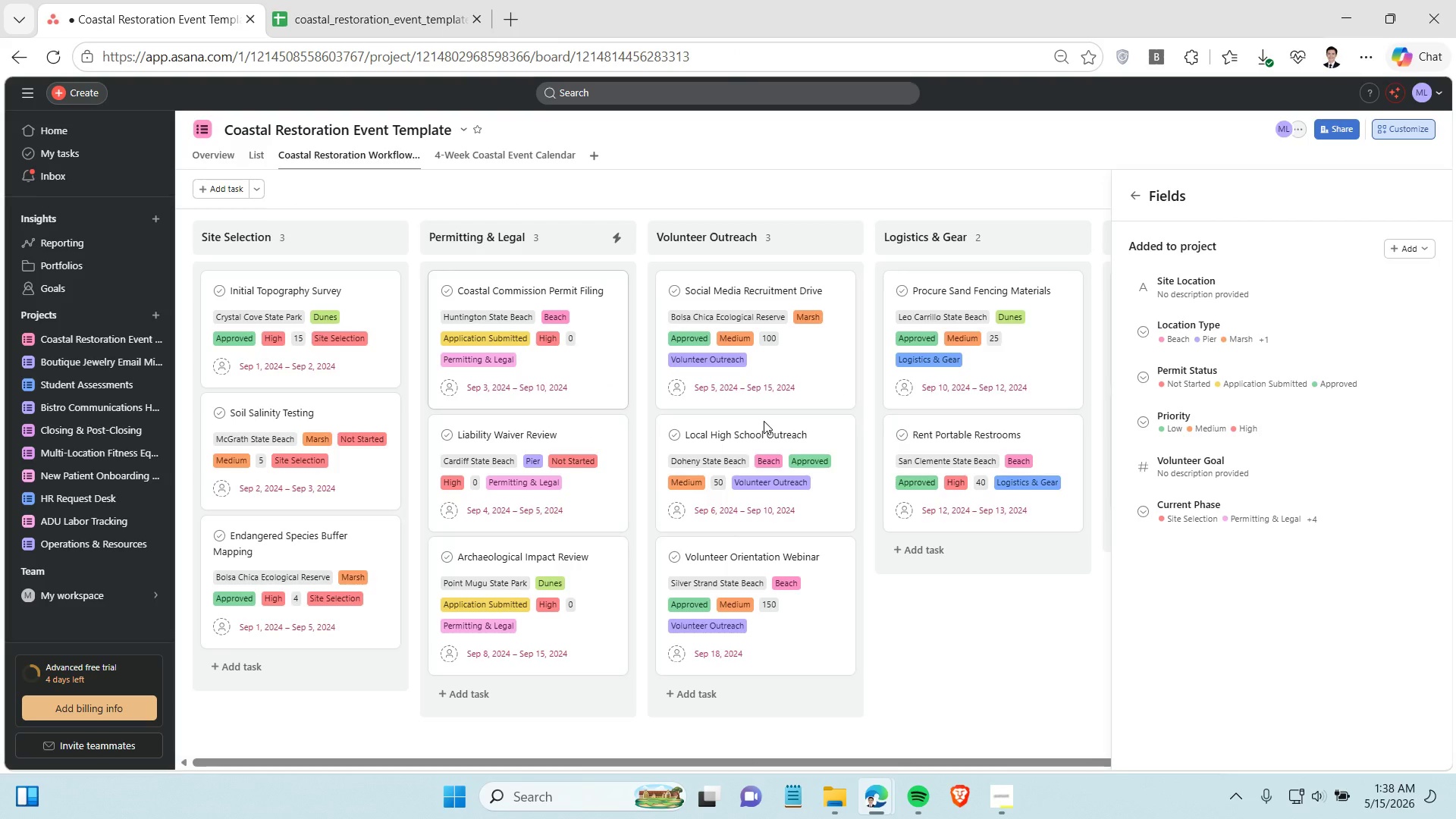 
left_click([1252, 384])
 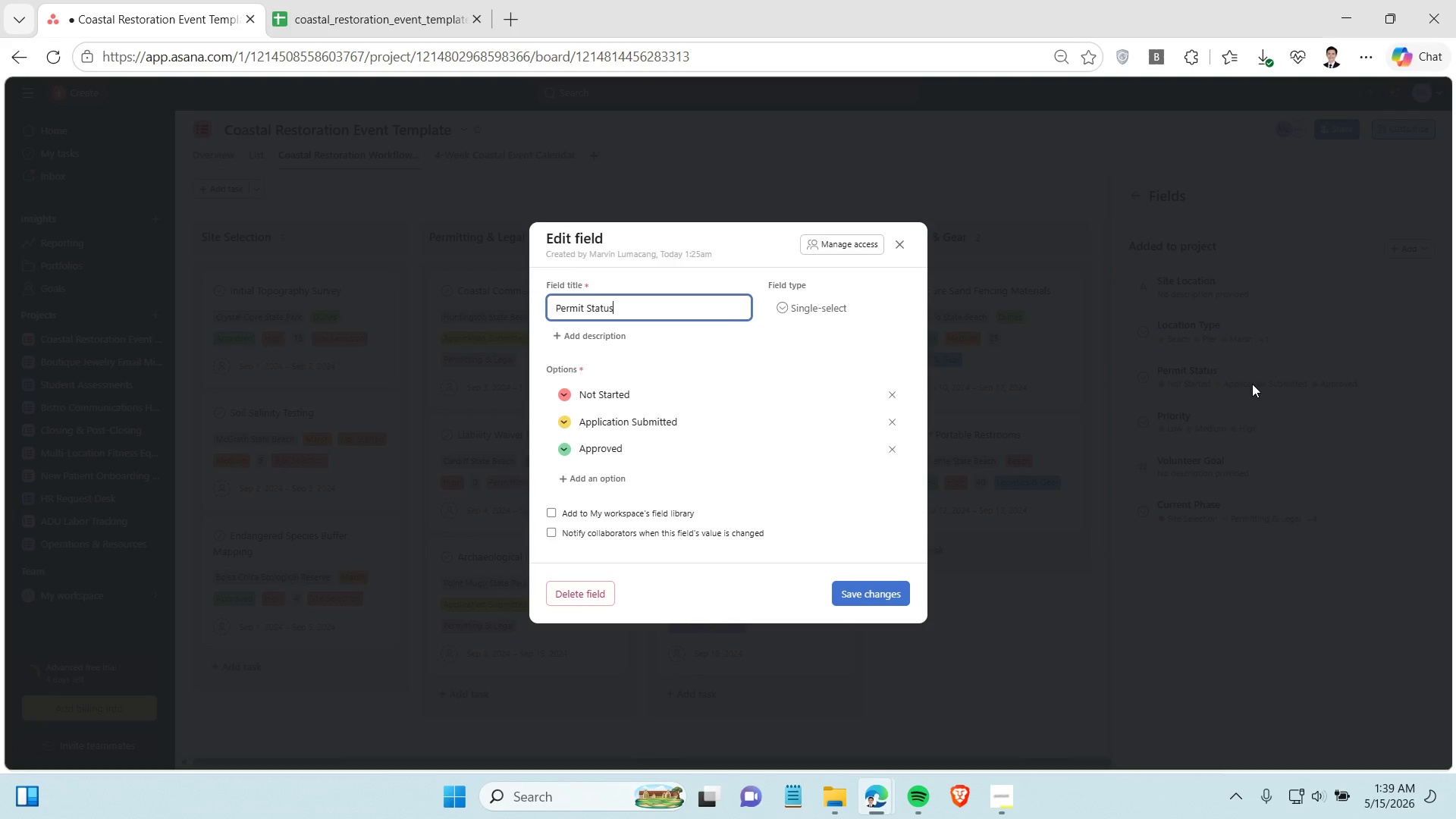 
wait(5.02)
 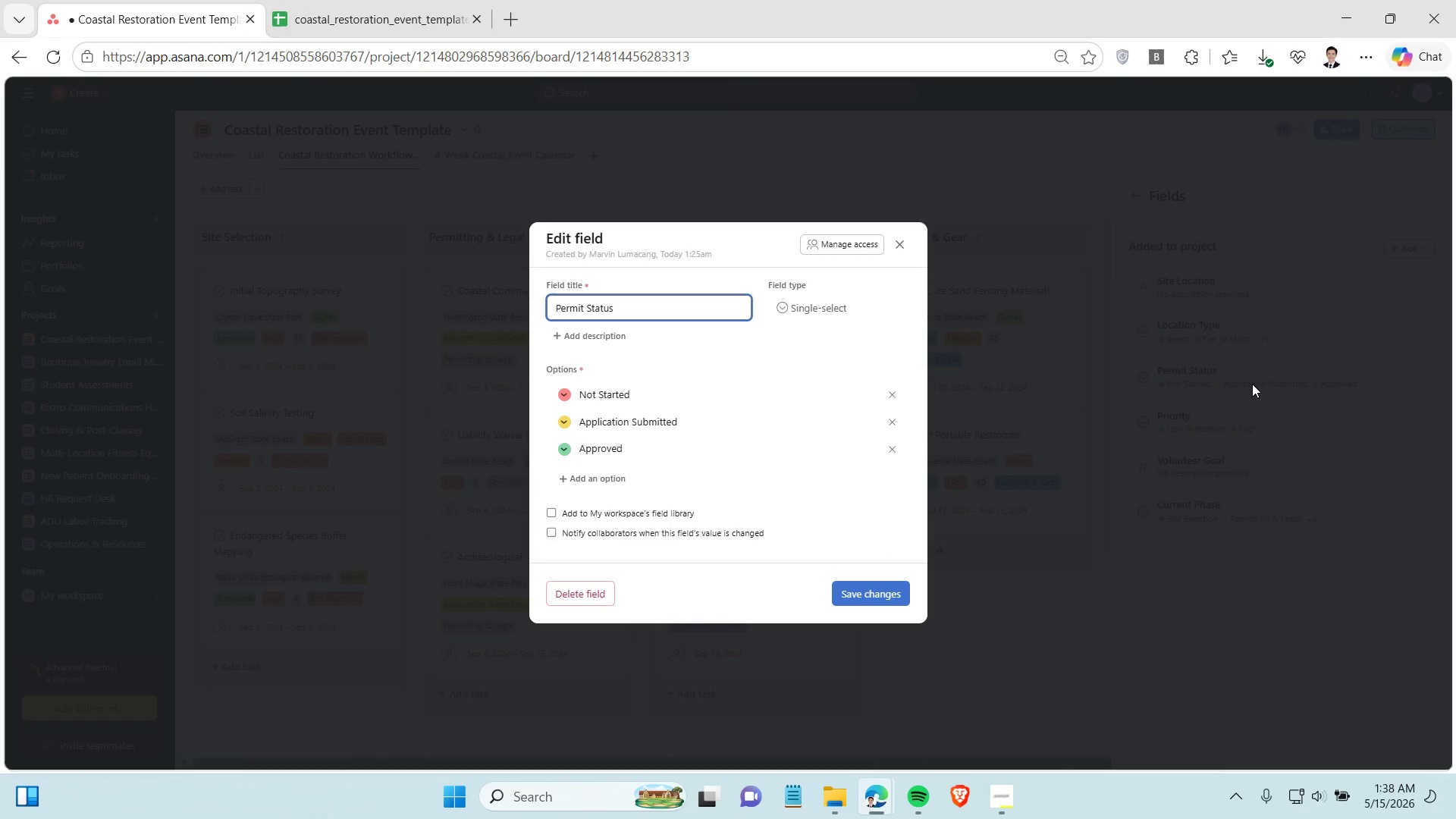 
left_click([873, 594])
 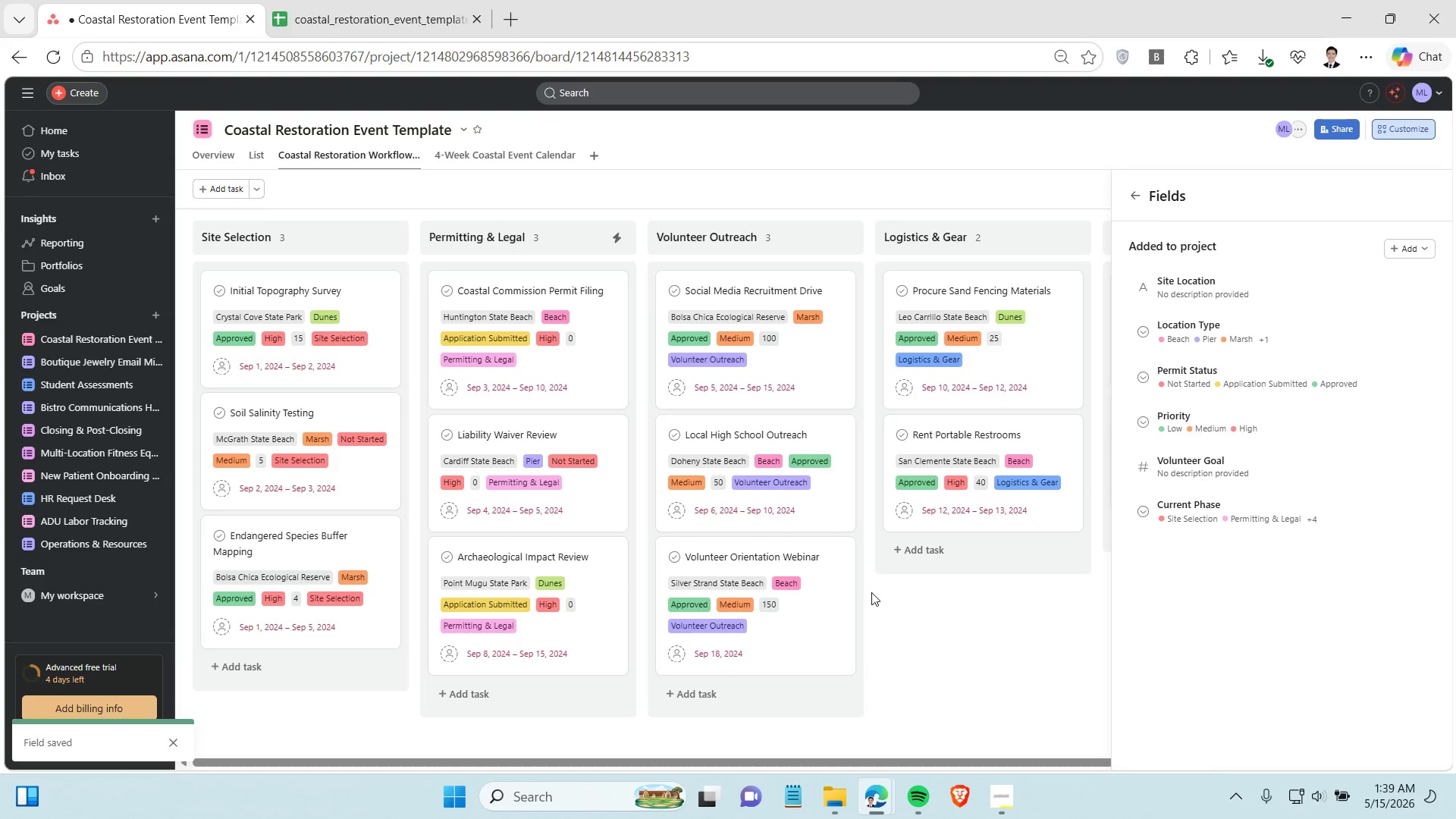 
wait(12.28)
 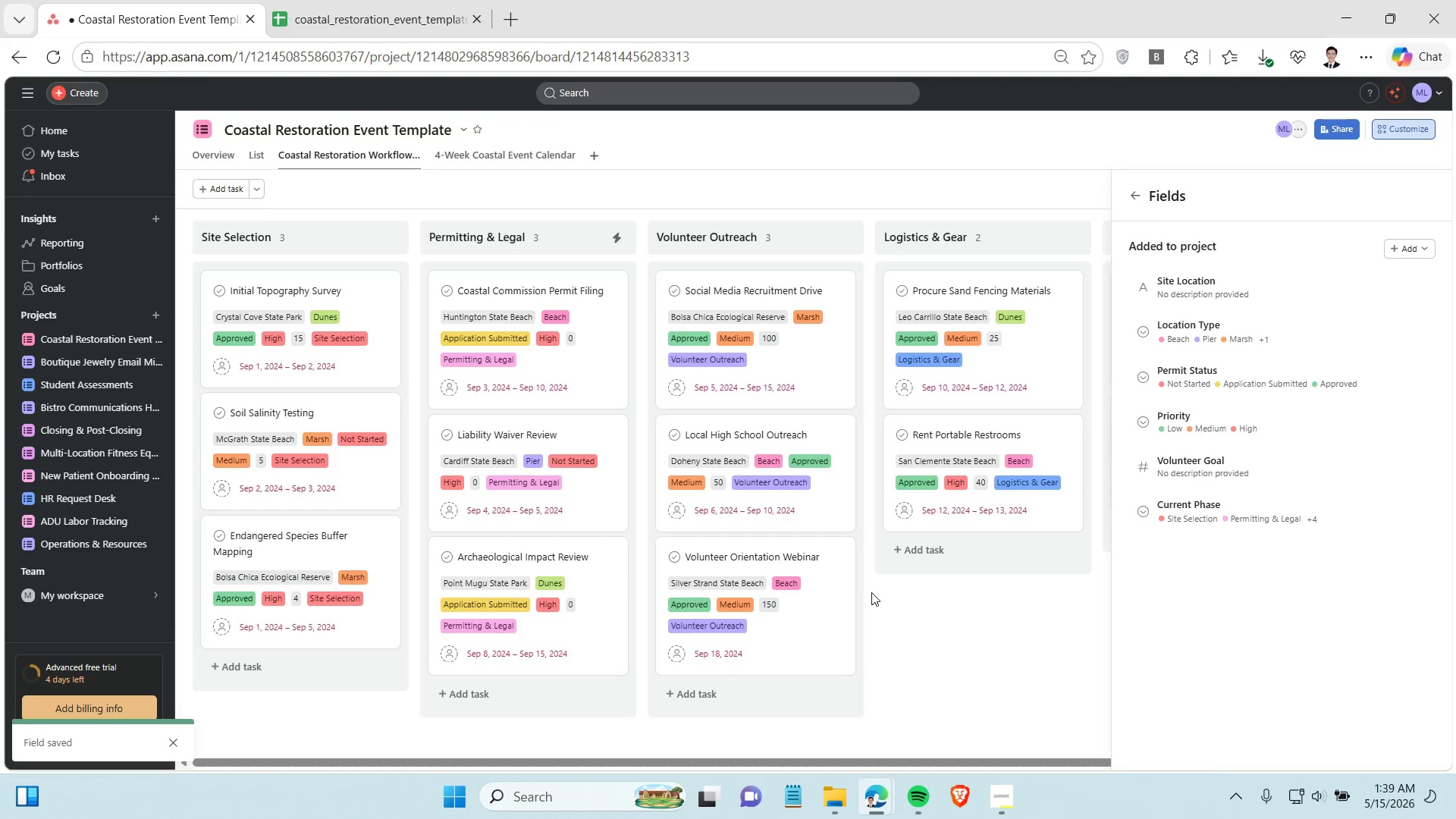 
left_click([1248, 512])
 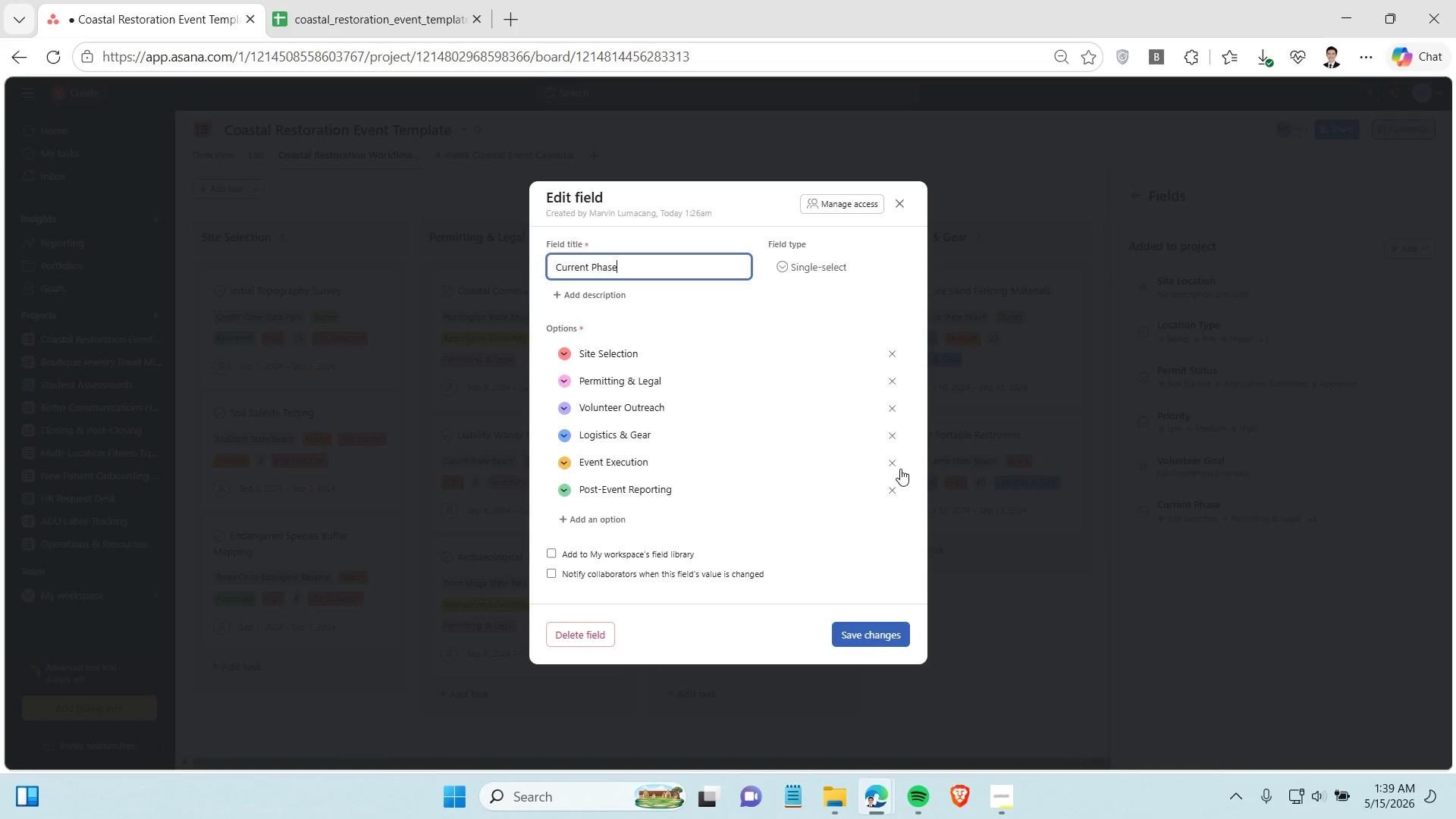 
left_click([899, 209])
 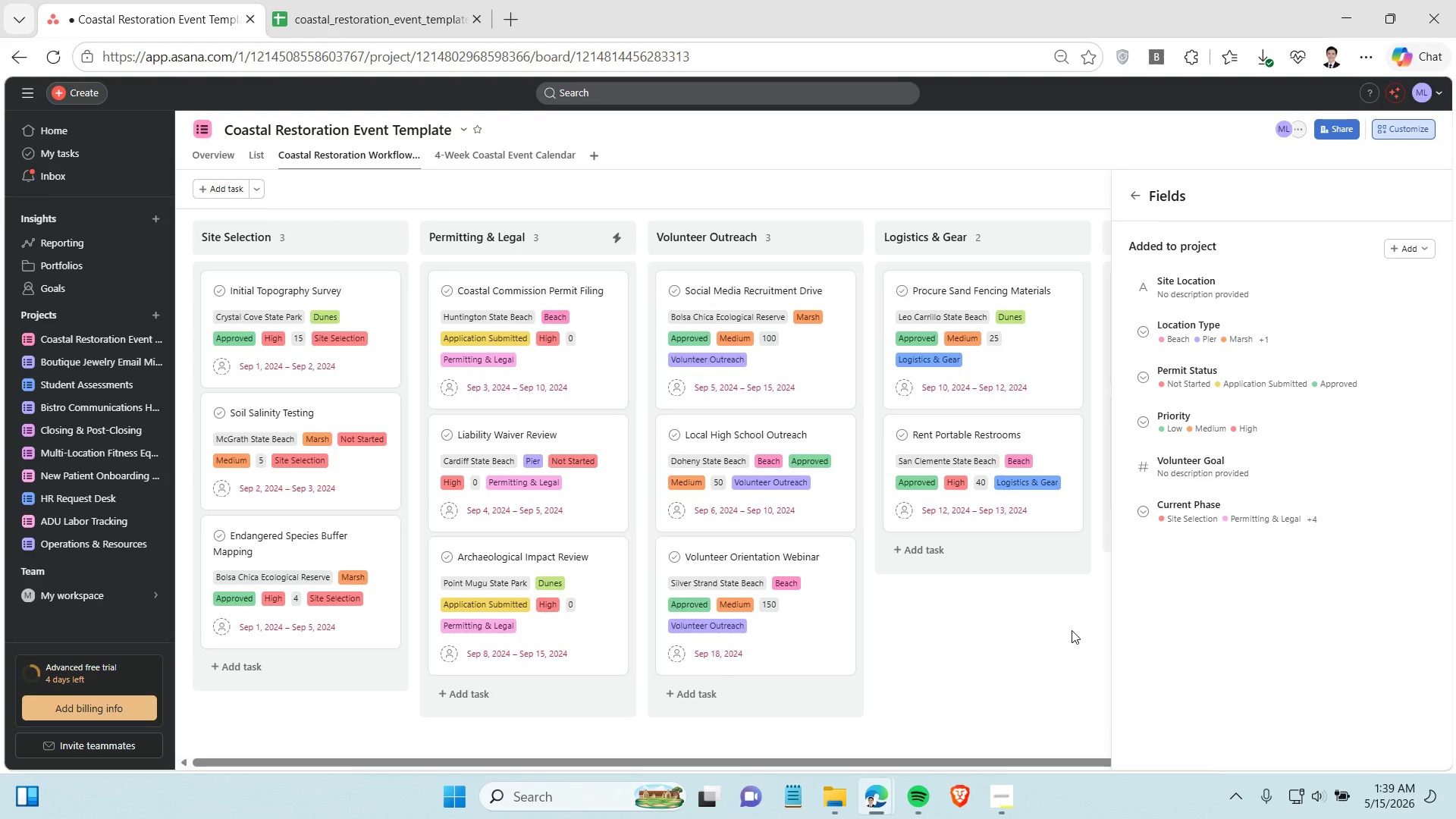 
left_click([1072, 630])
 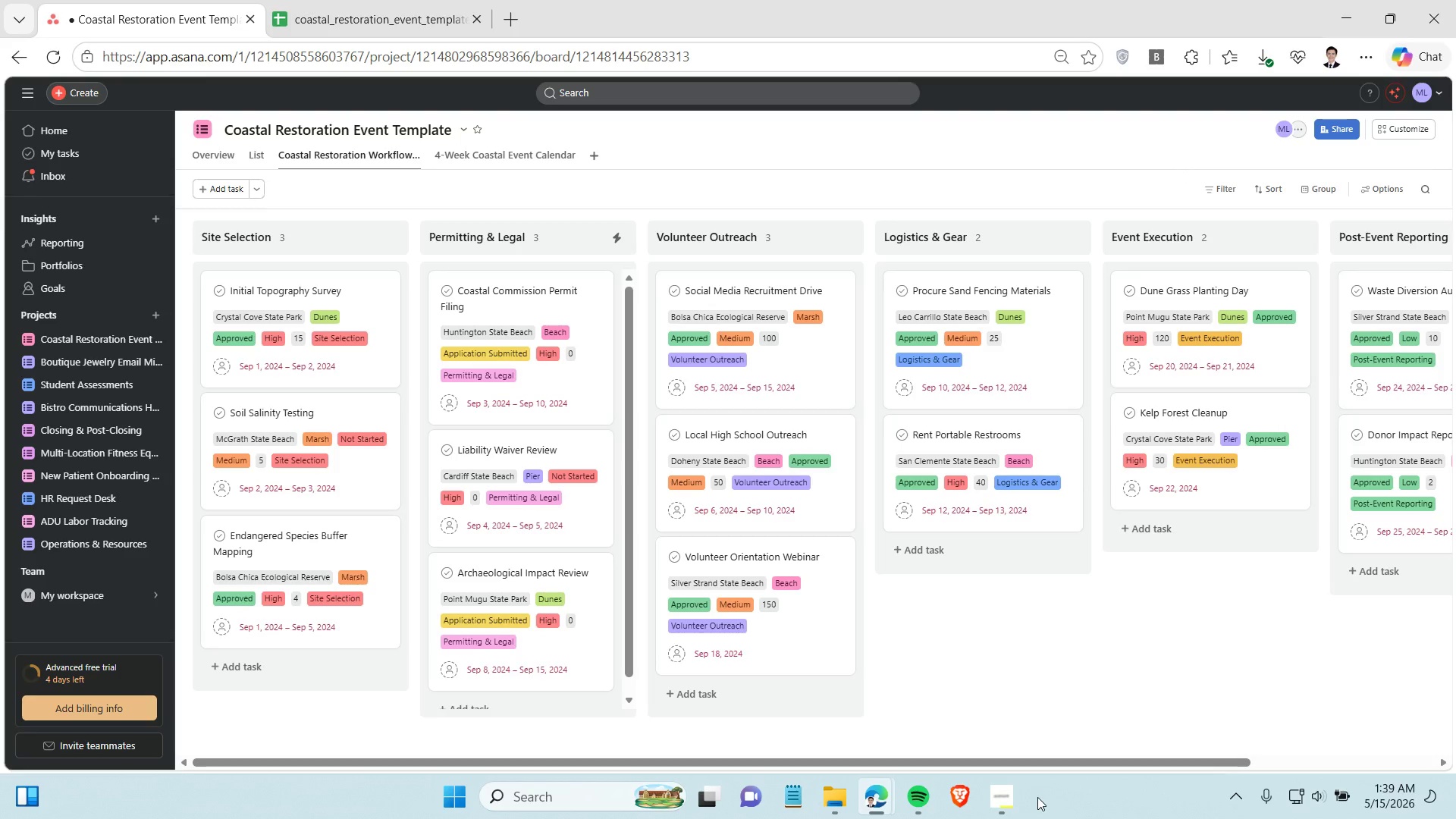 
left_click([1006, 801])